 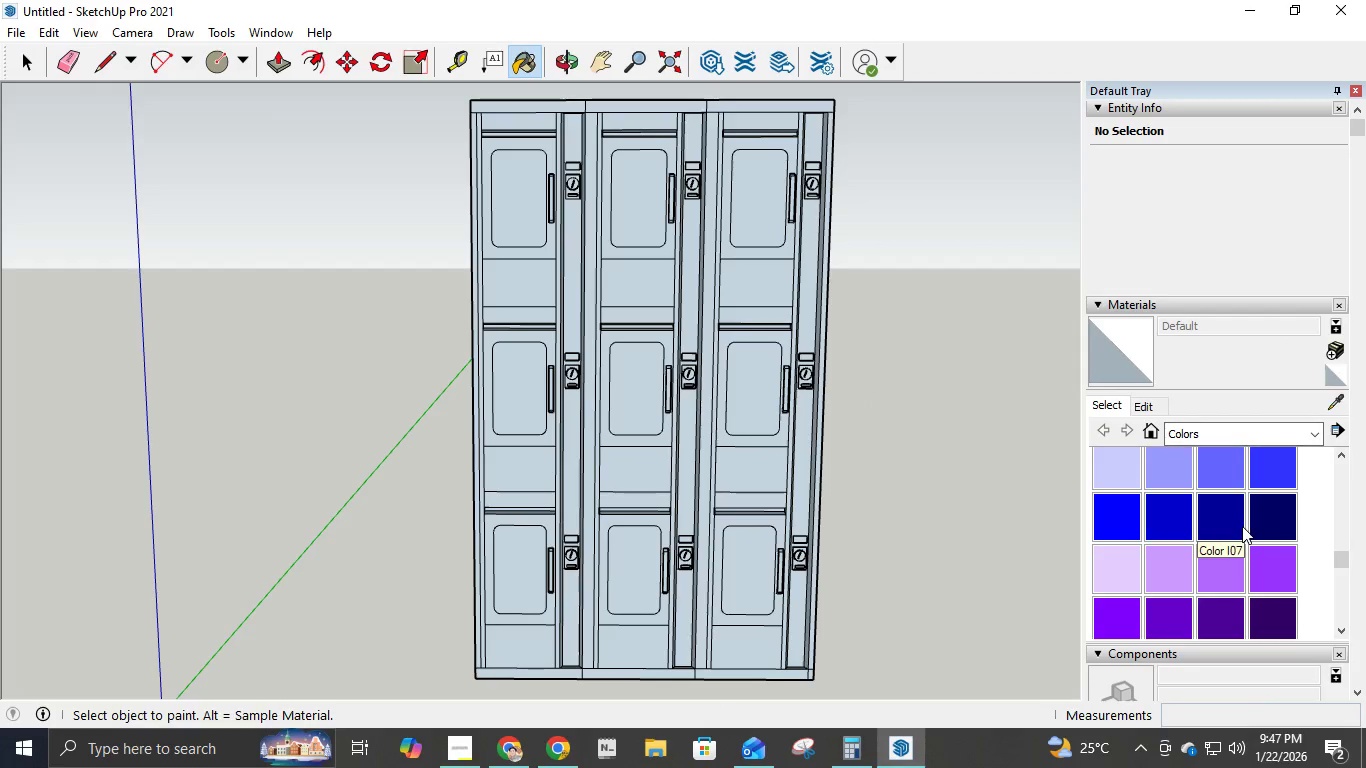 
scroll: coordinate [1242, 526], scroll_direction: up, amount: 5.0
 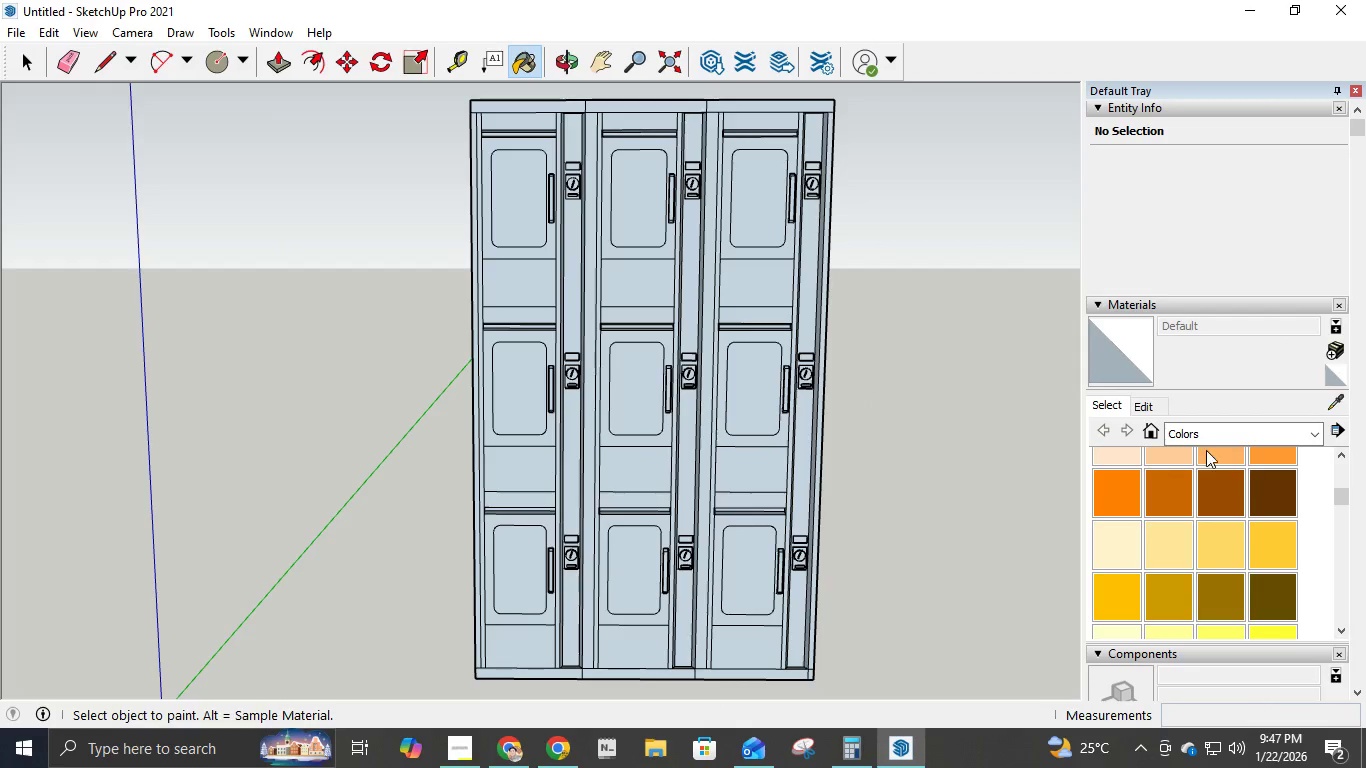 
left_click([1312, 441])
 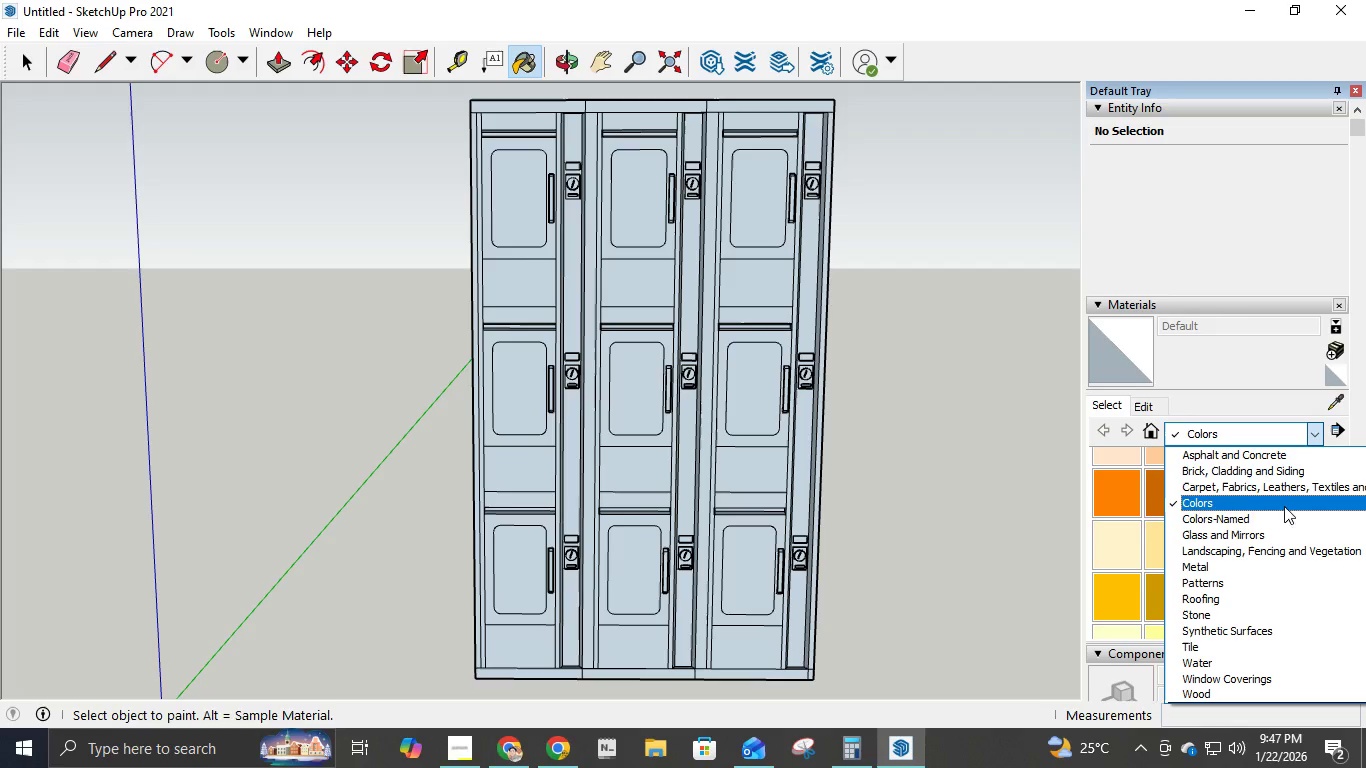 
left_click([1280, 520])
 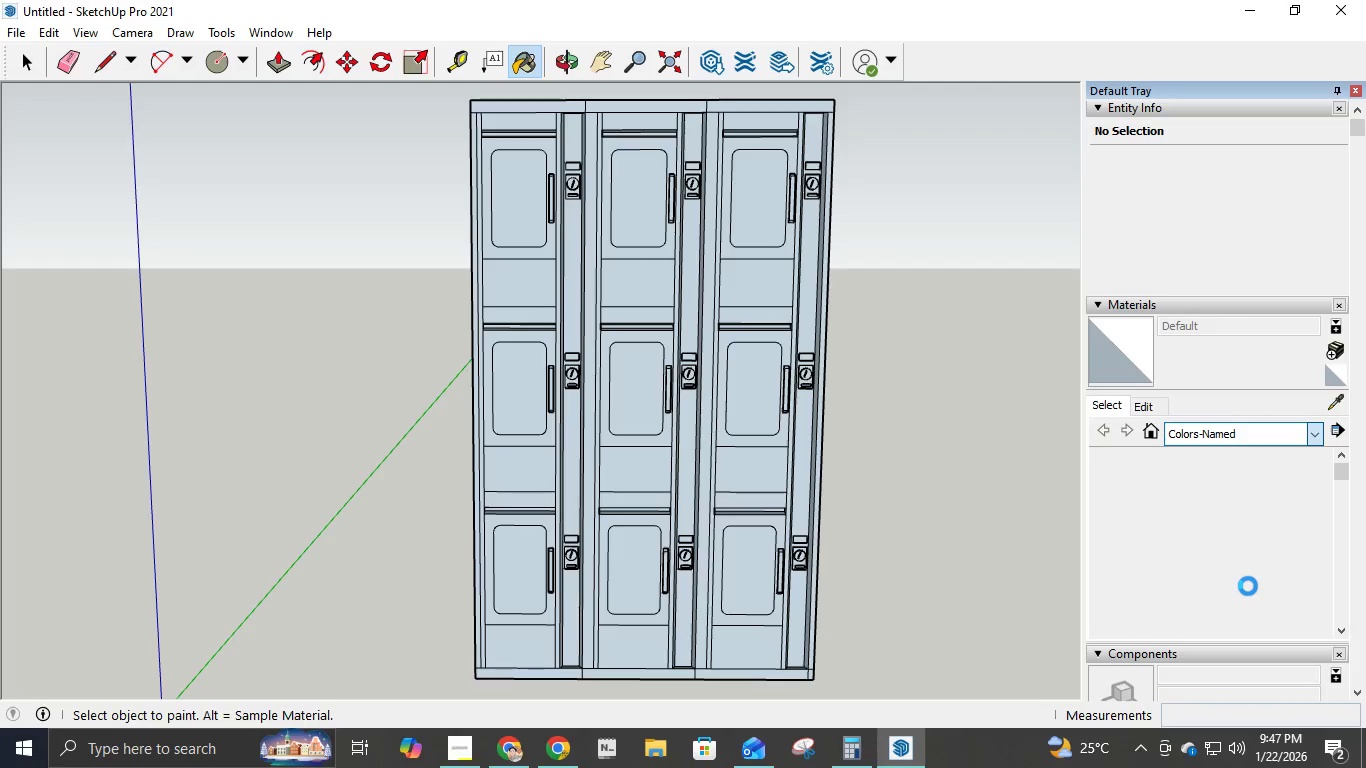 
scroll: coordinate [1252, 587], scroll_direction: down, amount: 1.0
 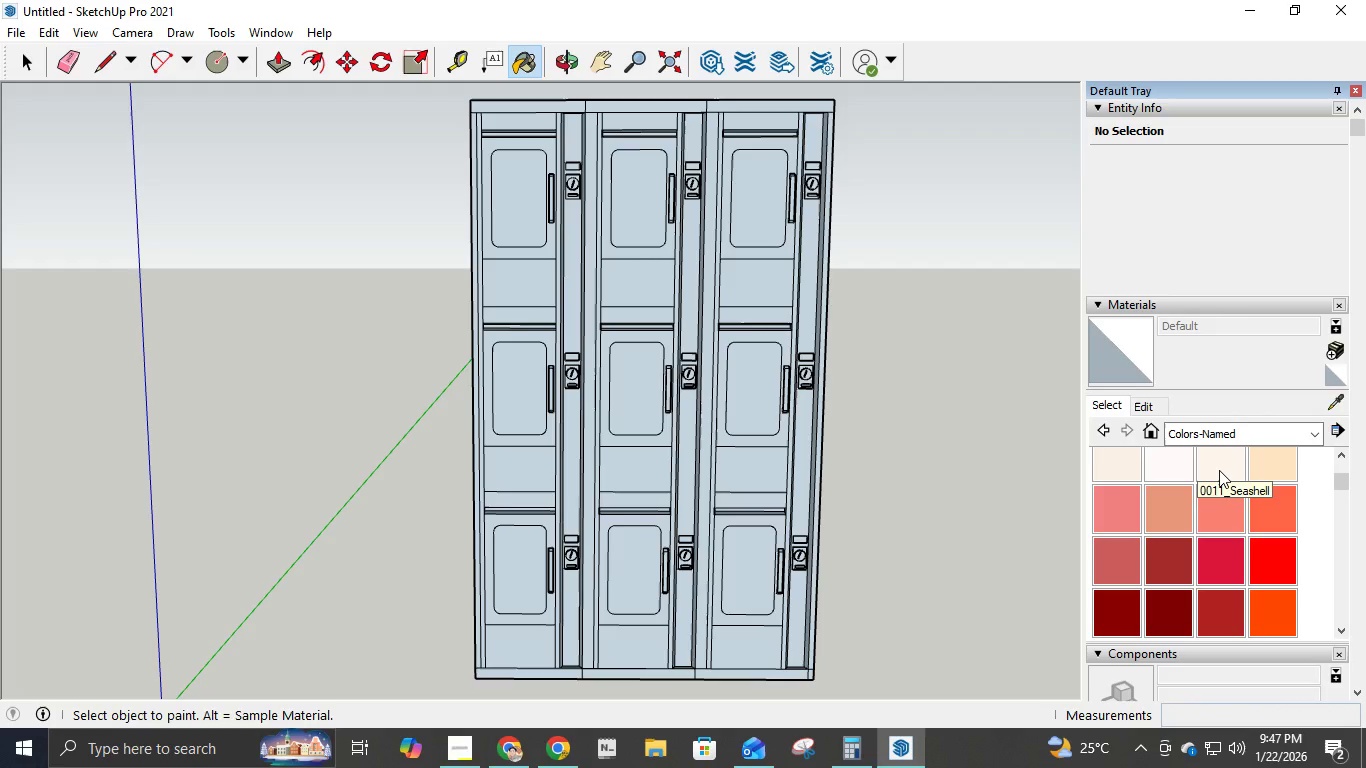 
scroll: coordinate [1219, 469], scroll_direction: up, amount: 2.0
 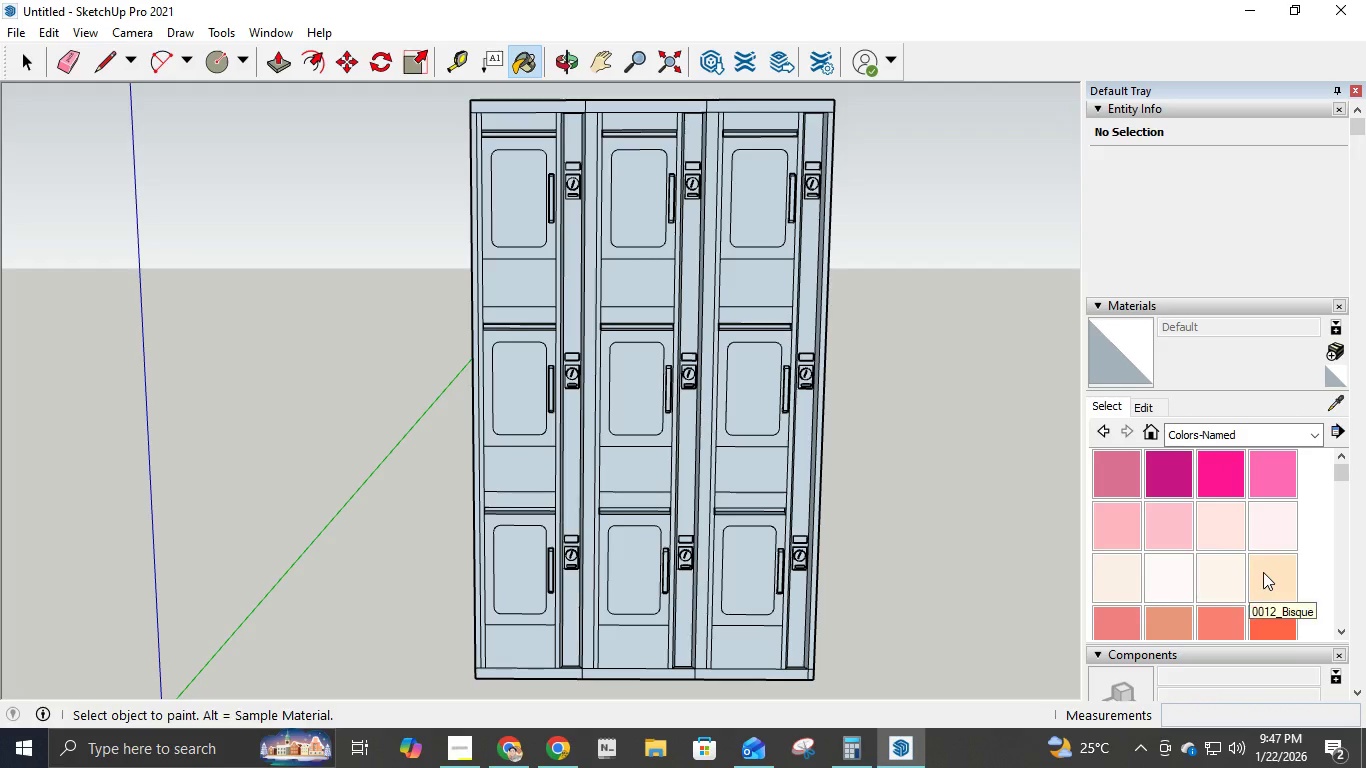 
scroll: coordinate [1166, 580], scroll_direction: down, amount: 5.0
 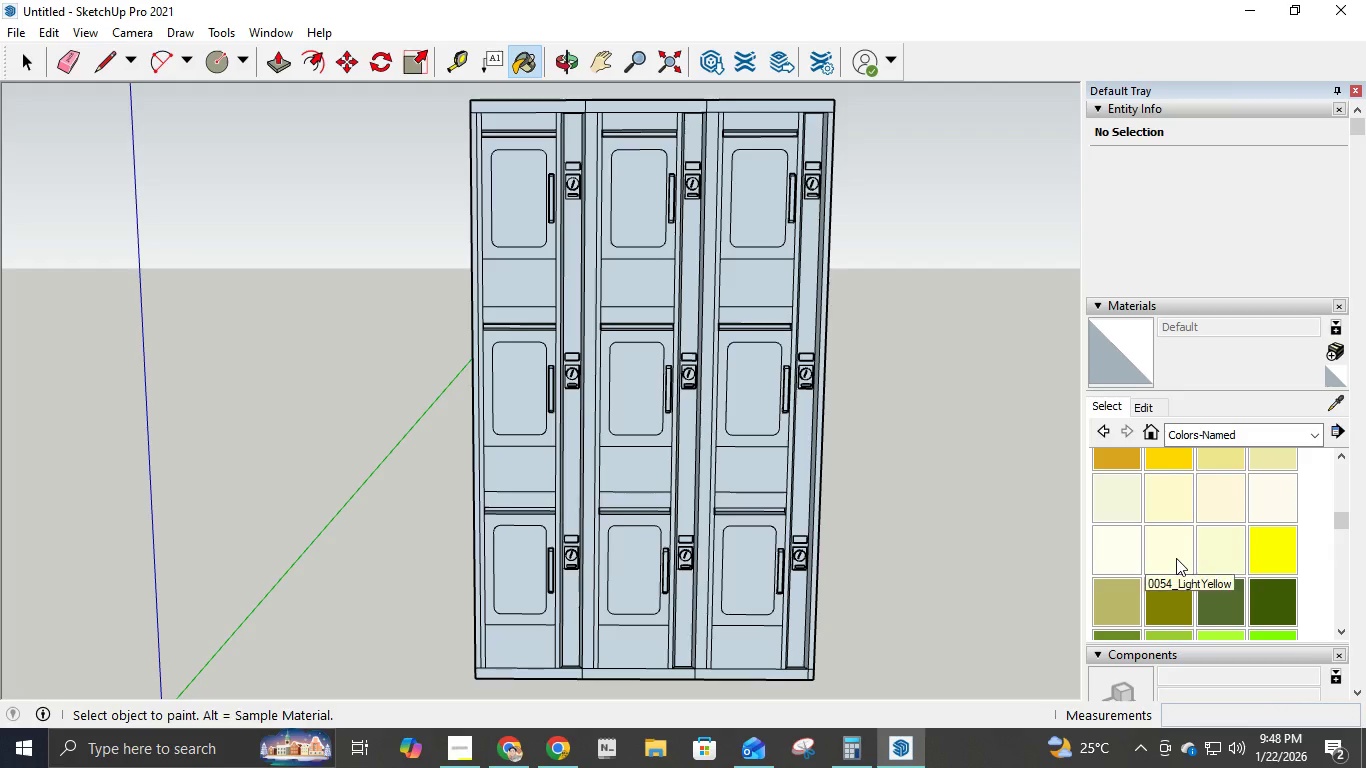 
wait(6.62)
 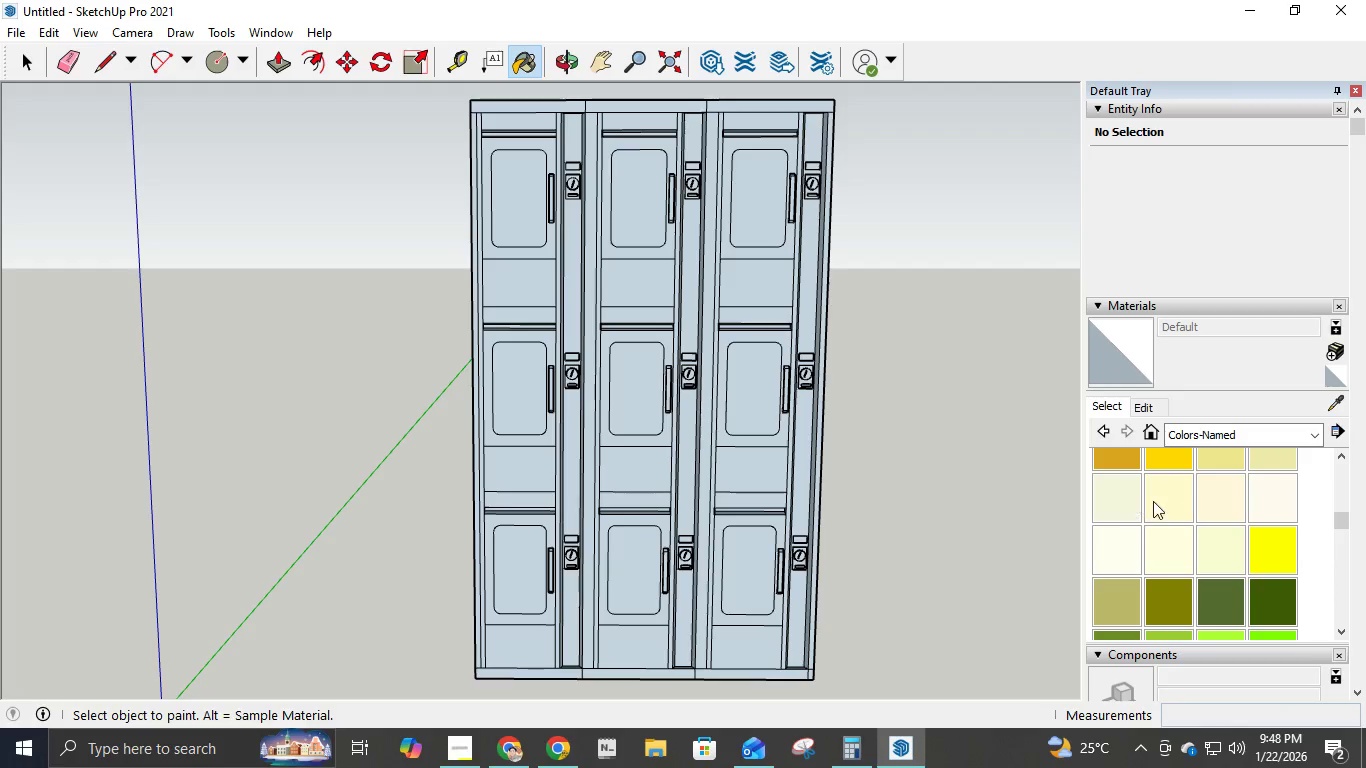 
scroll: coordinate [1124, 557], scroll_direction: down, amount: 1.0
 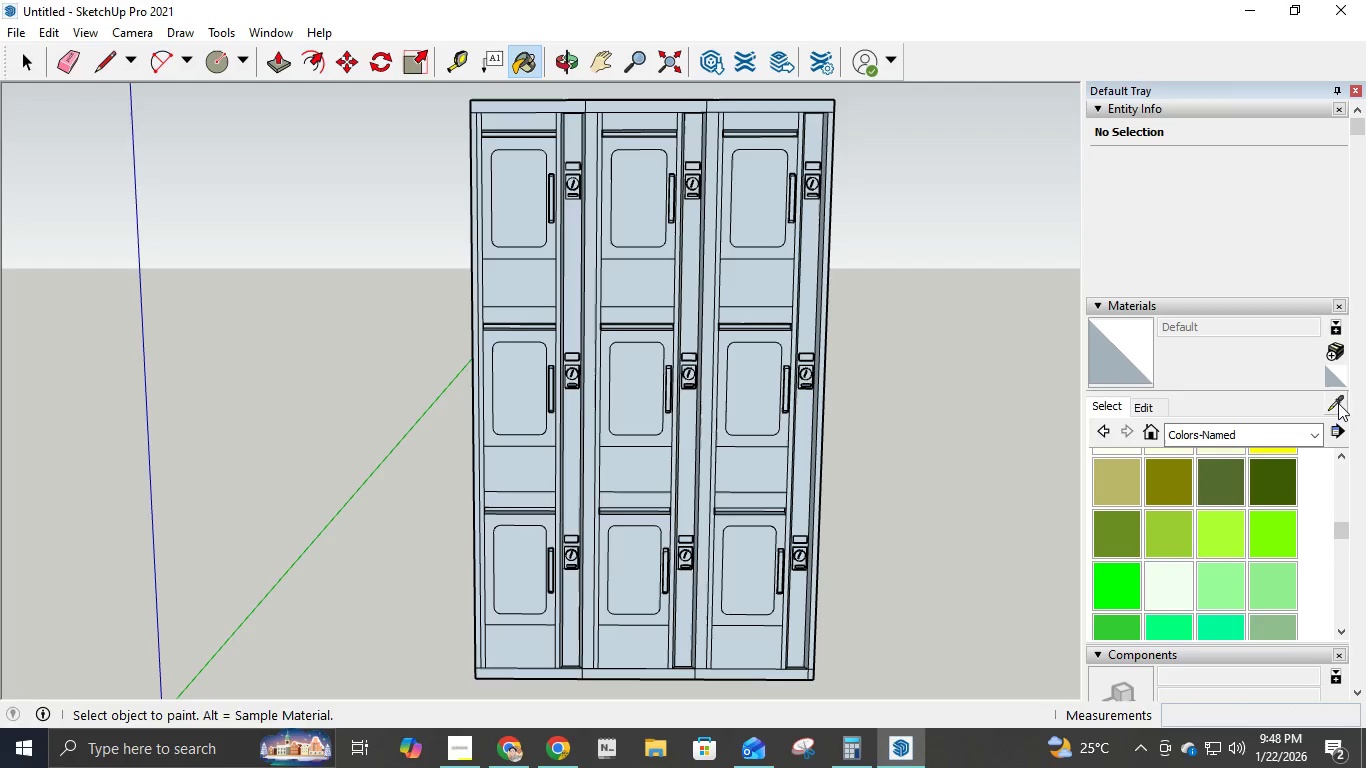 
left_click([1320, 436])
 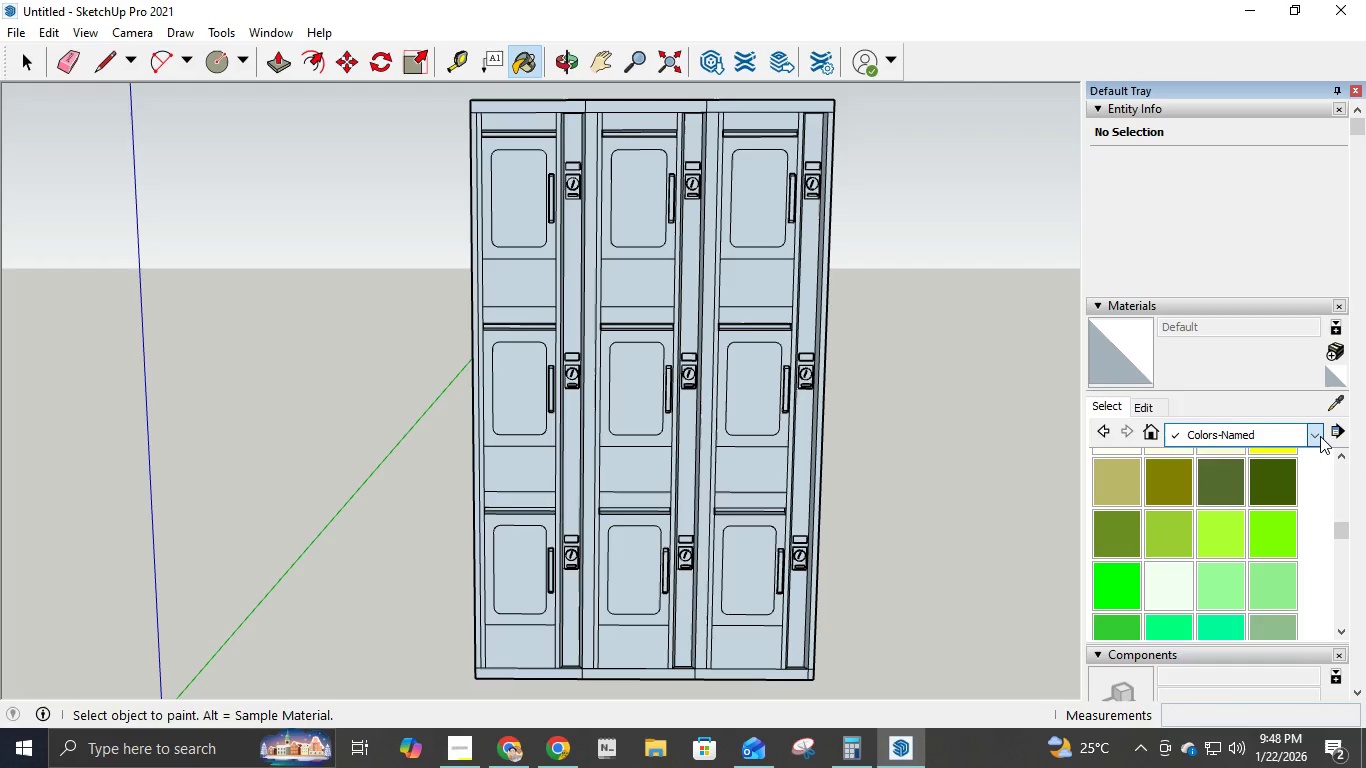 
left_click([1320, 436])
 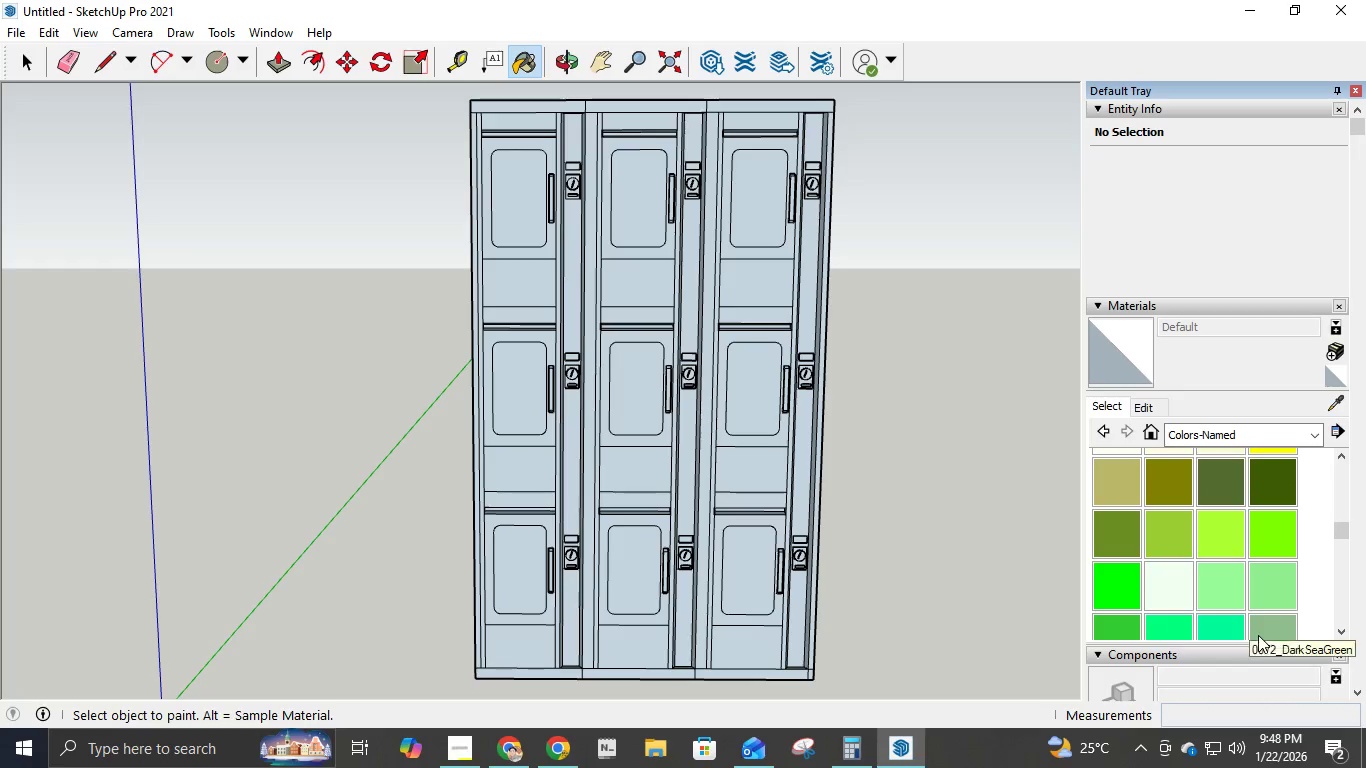 
scroll: coordinate [1239, 489], scroll_direction: down, amount: 10.0
 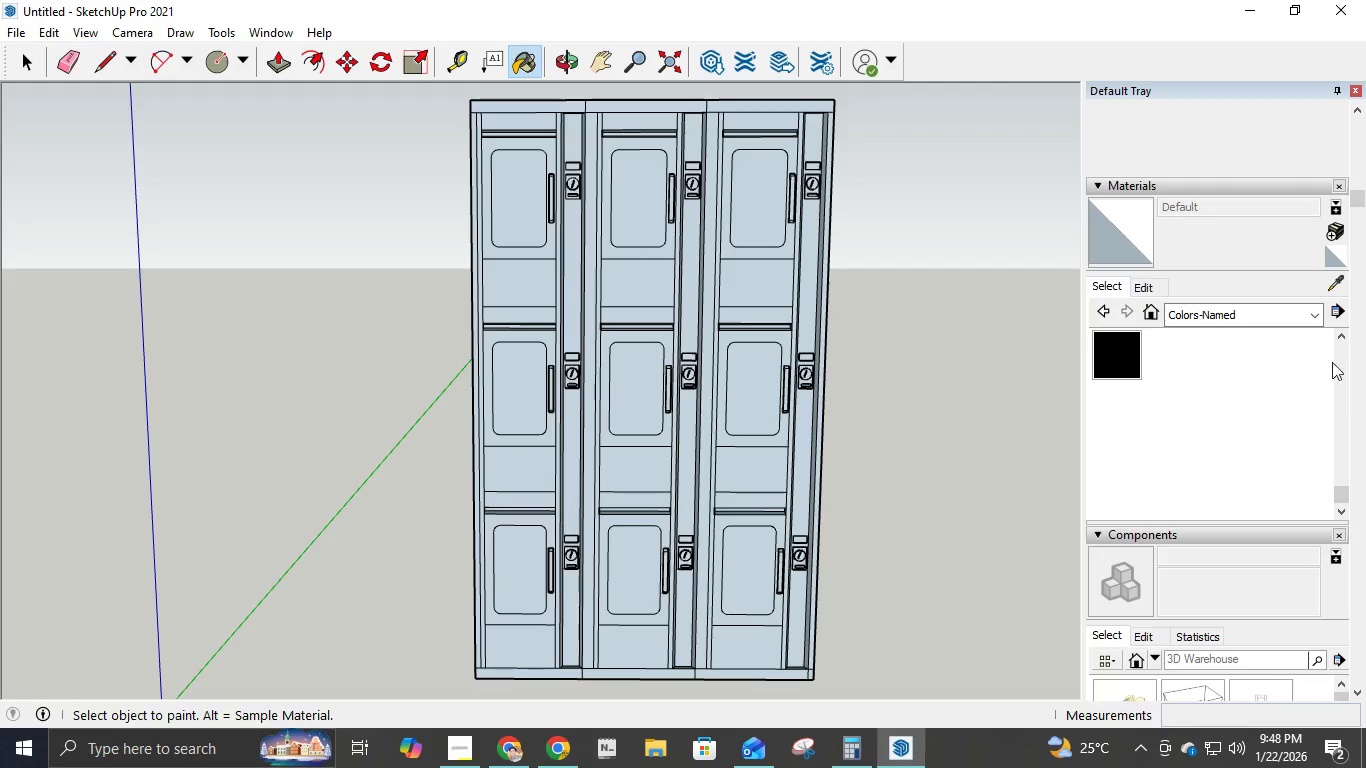 
double_click([1339, 338])
 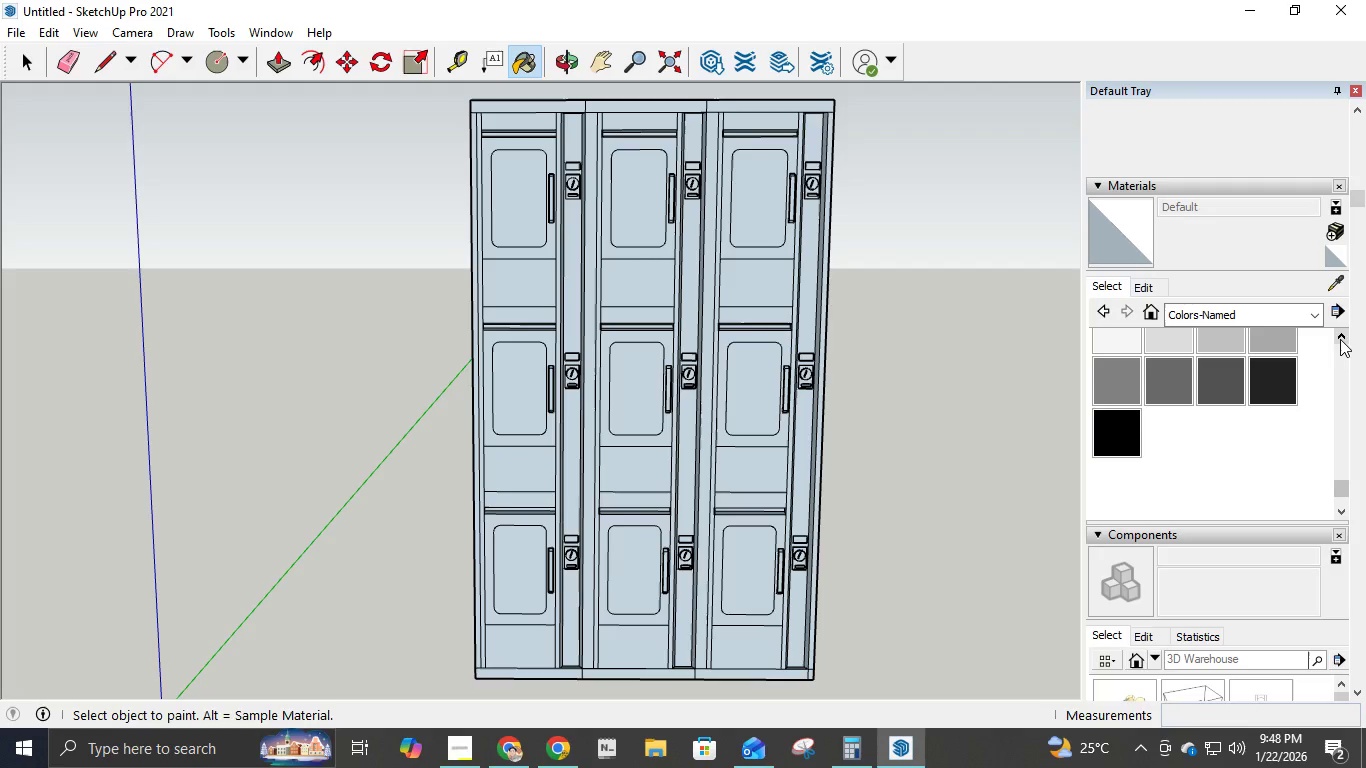 
double_click([1340, 339])
 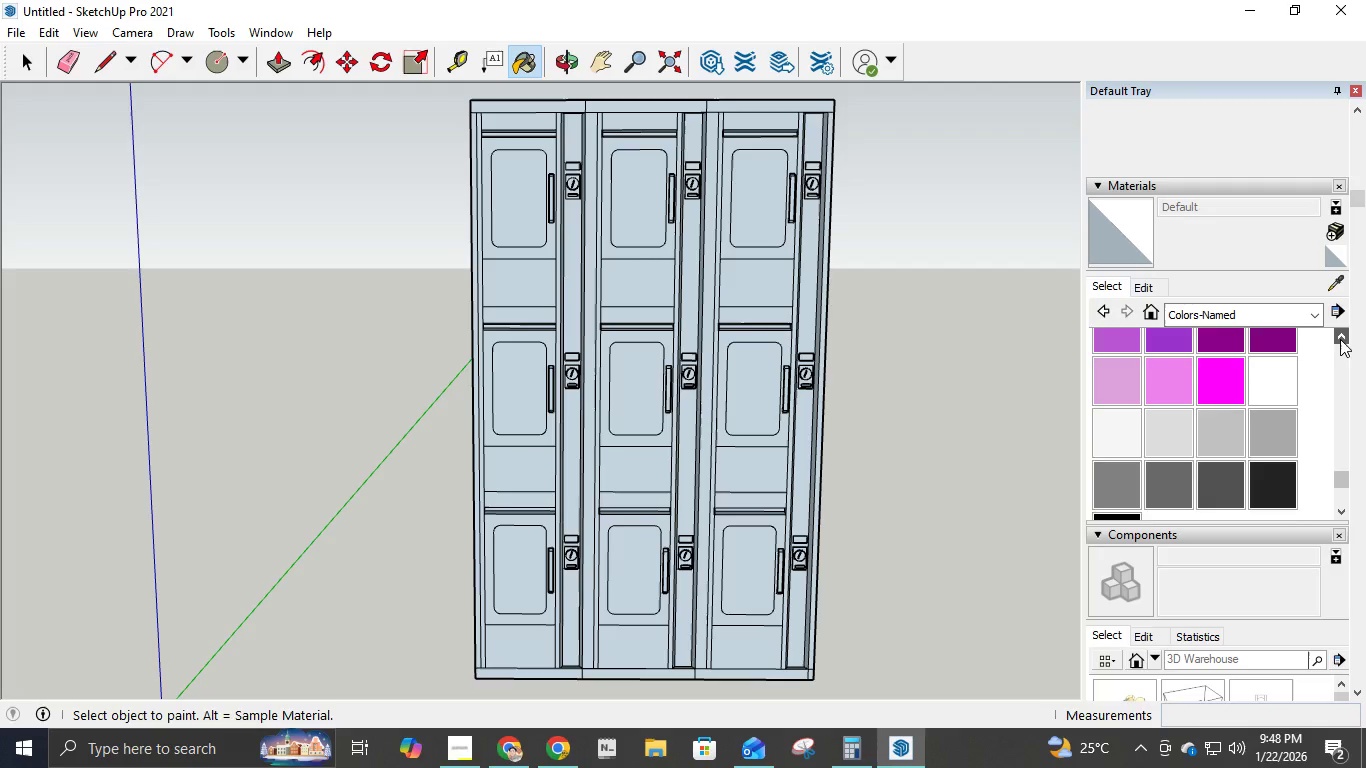 
left_click([1340, 339])
 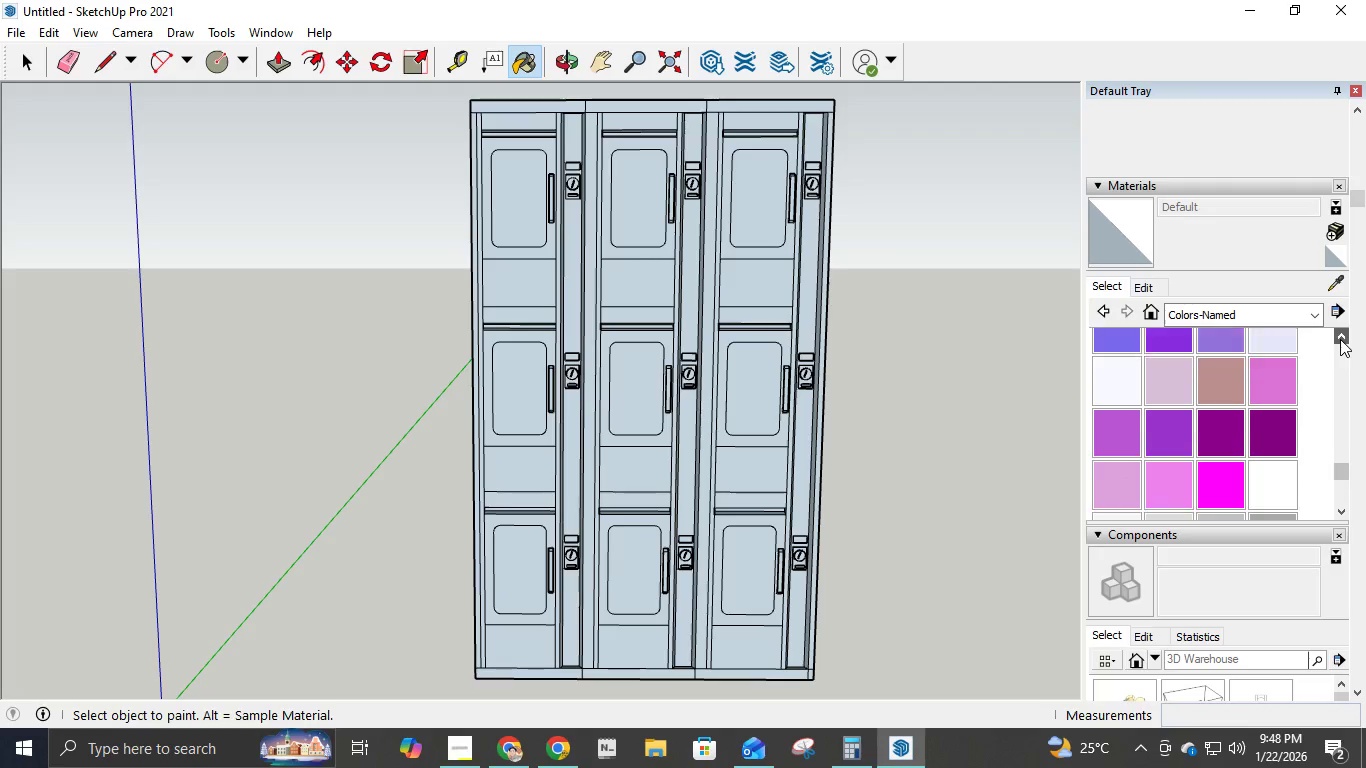 
triple_click([1340, 339])
 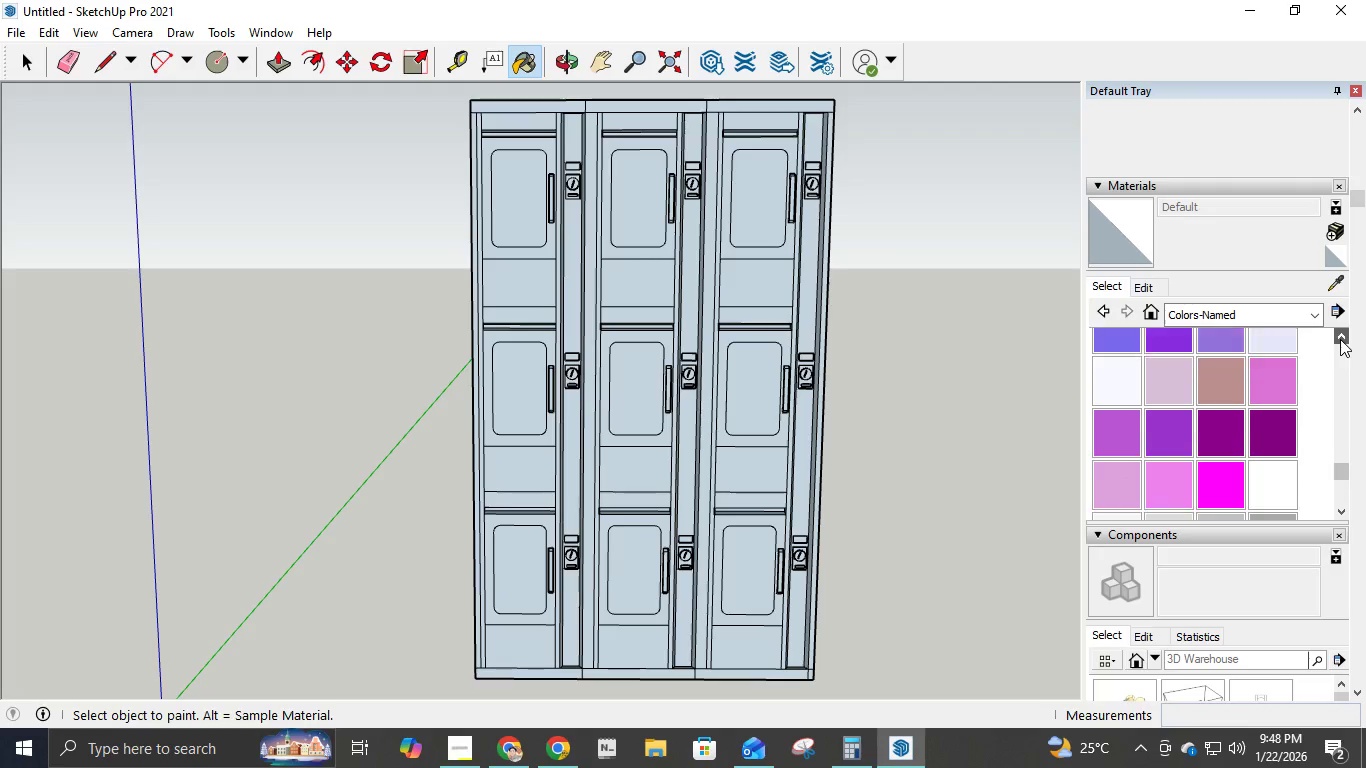 
double_click([1340, 339])
 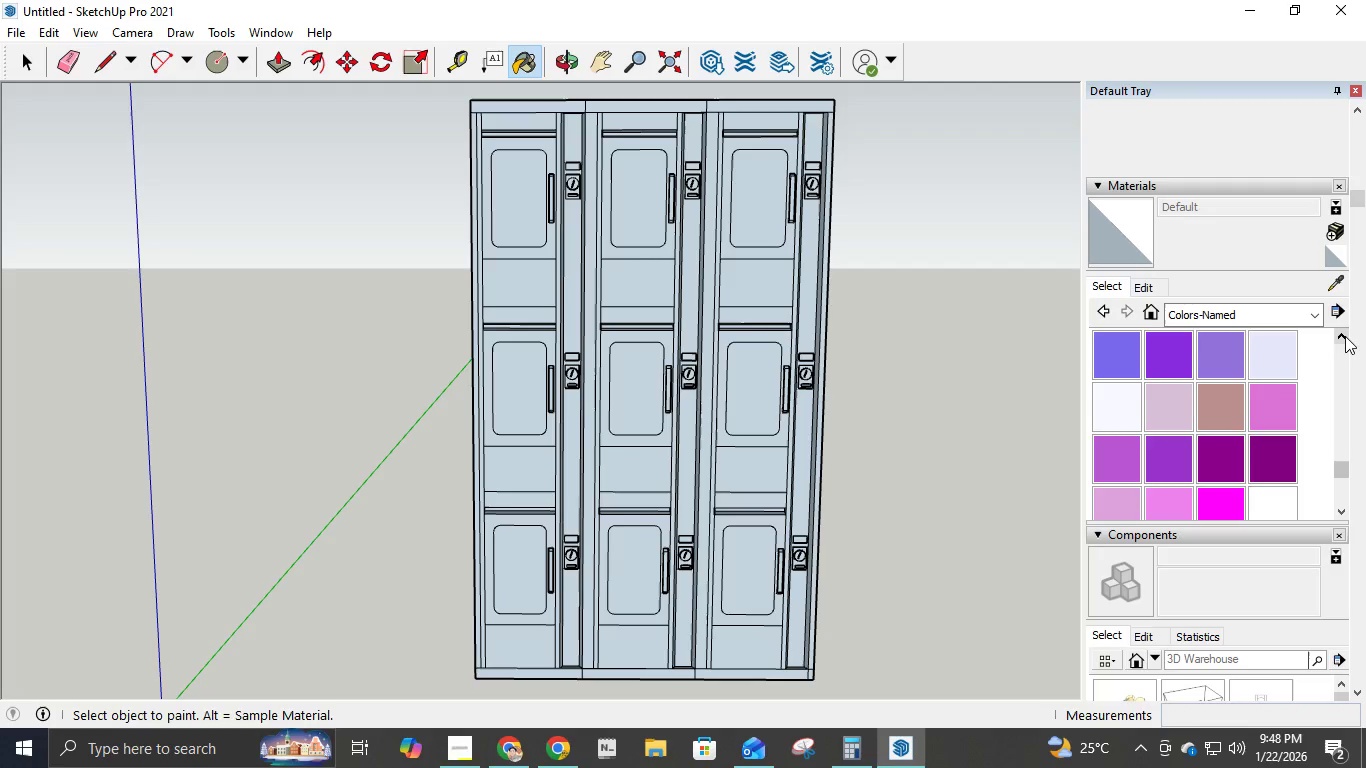 
left_click([1345, 336])
 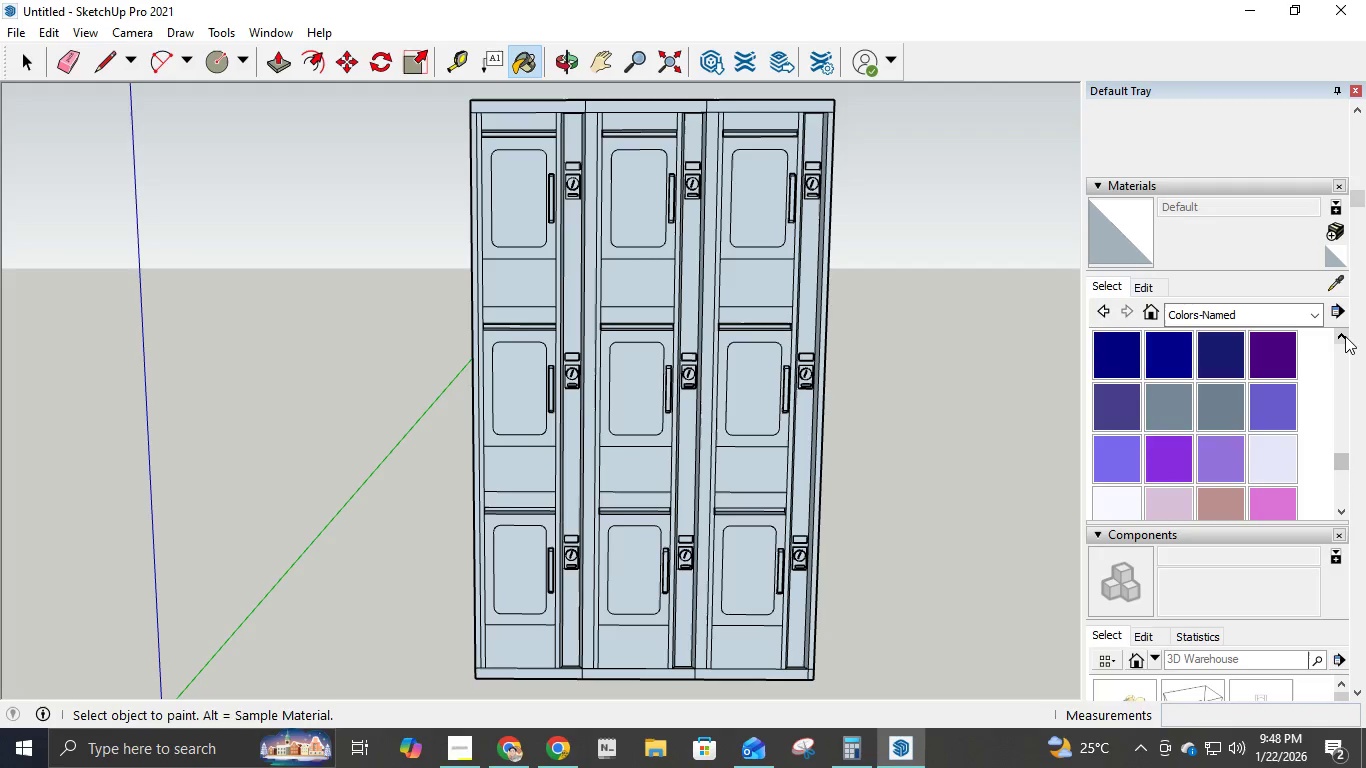 
double_click([1345, 336])
 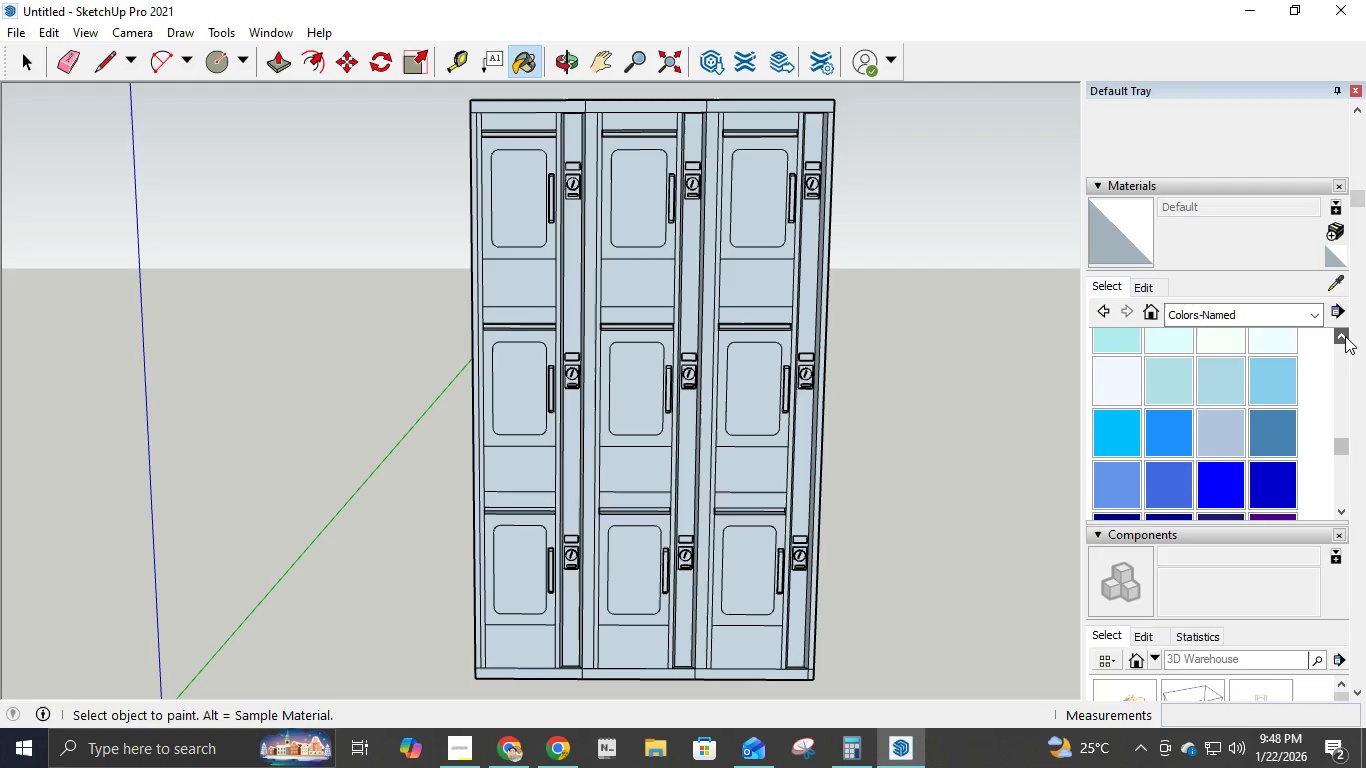 
triple_click([1345, 336])
 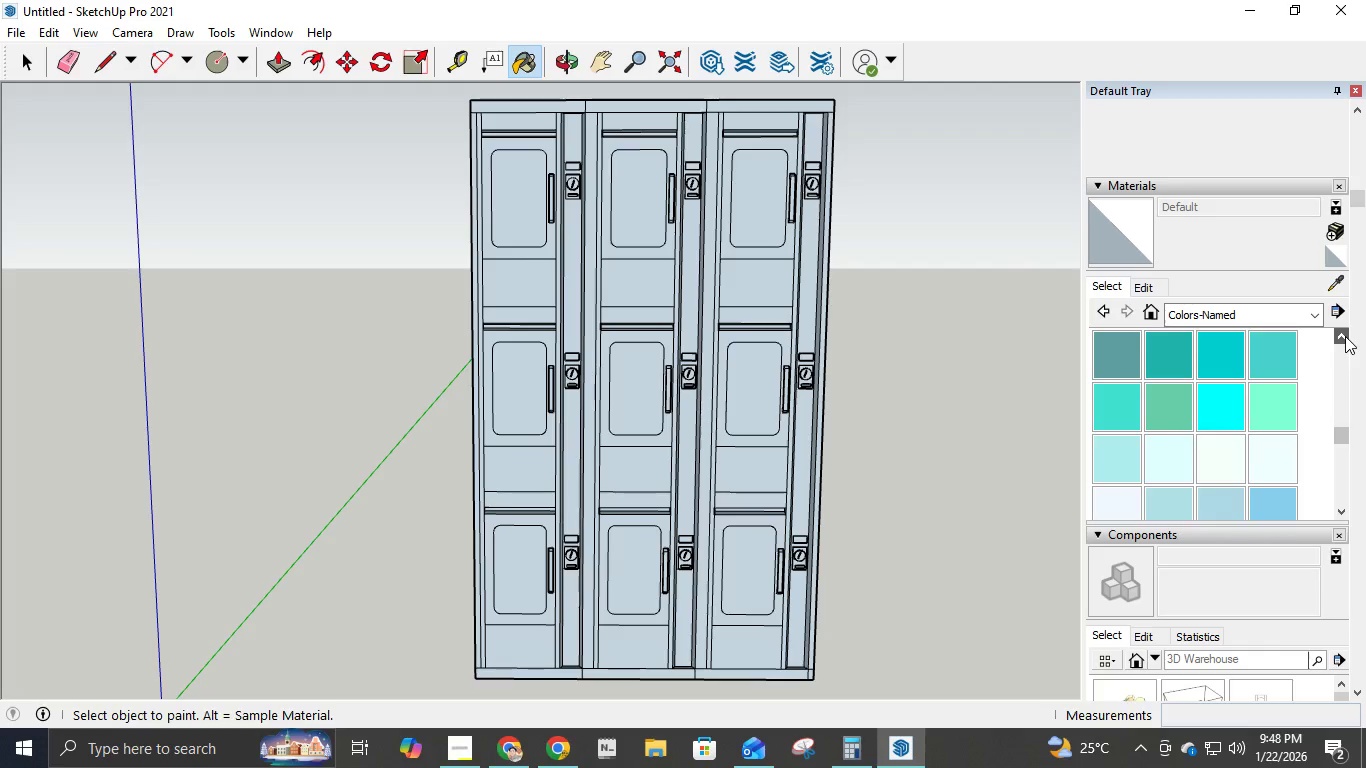 
left_click([1345, 336])
 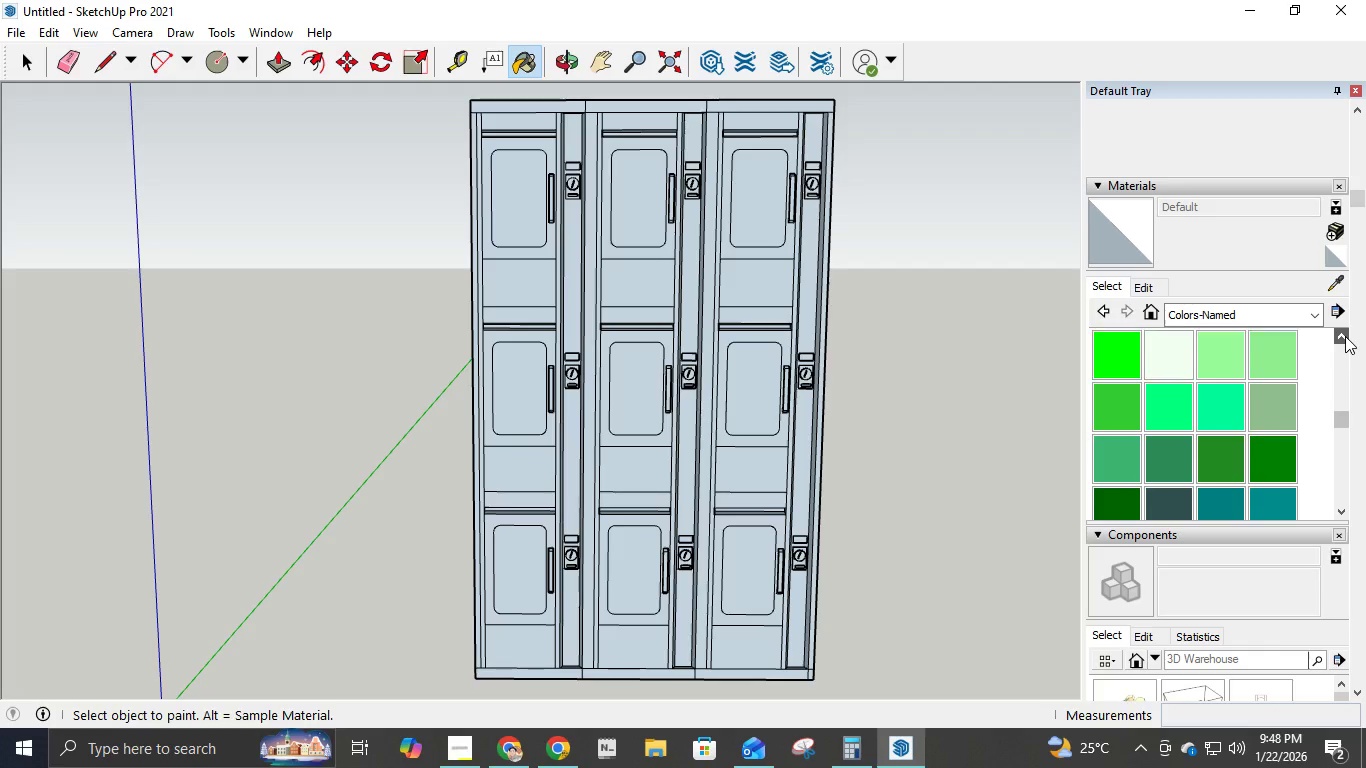 
left_click([1345, 336])
 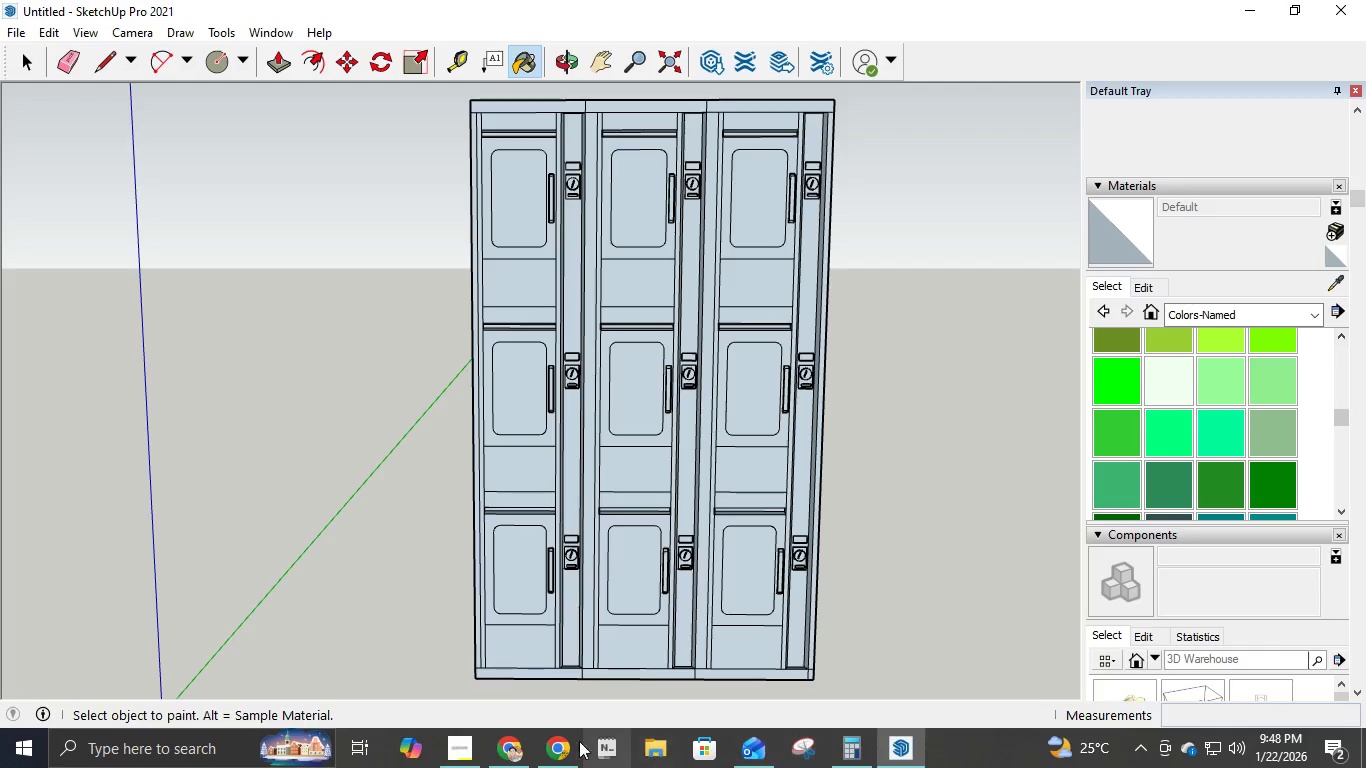 
left_click([467, 741])